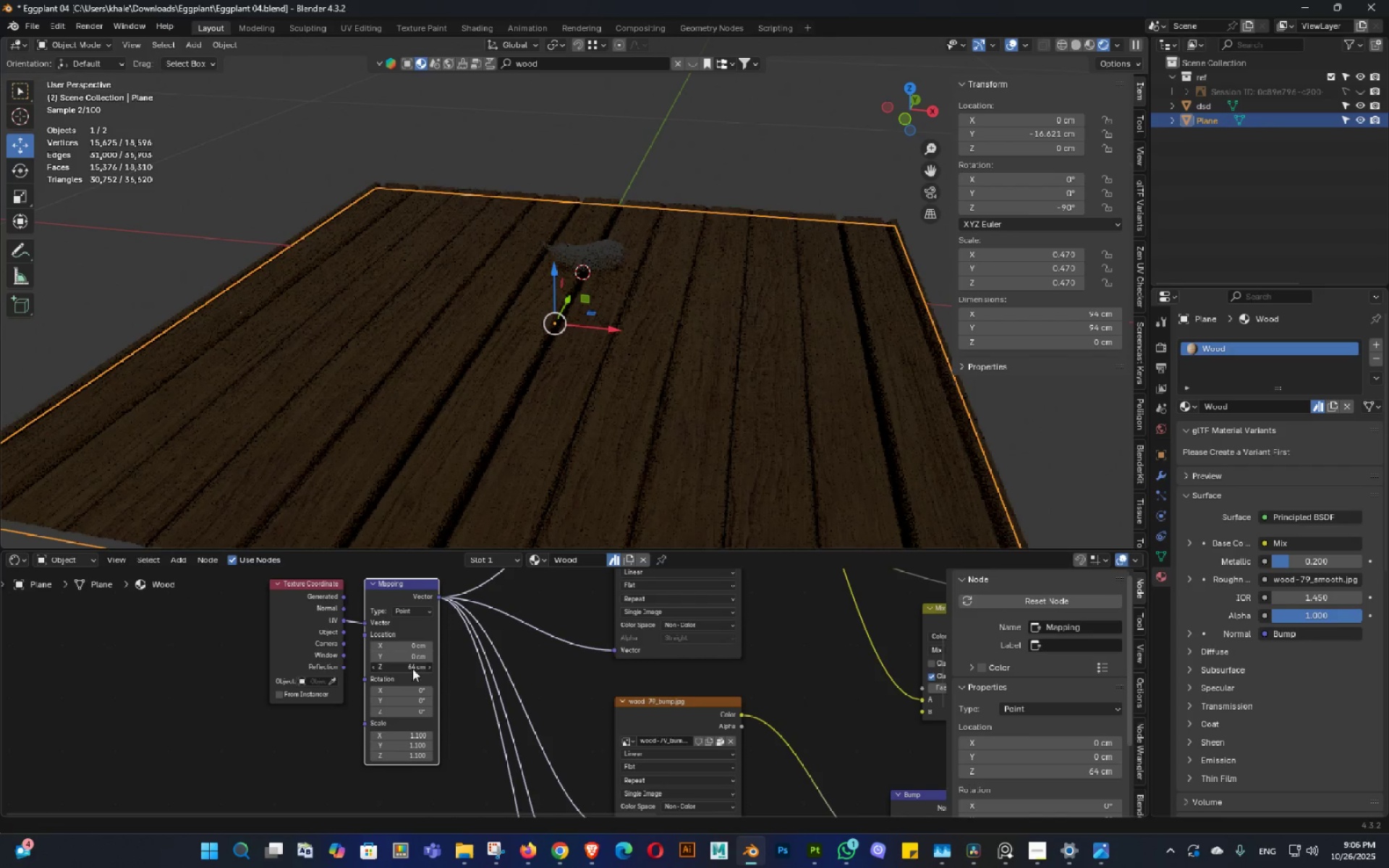 
key(Shift+ShiftLeft)
 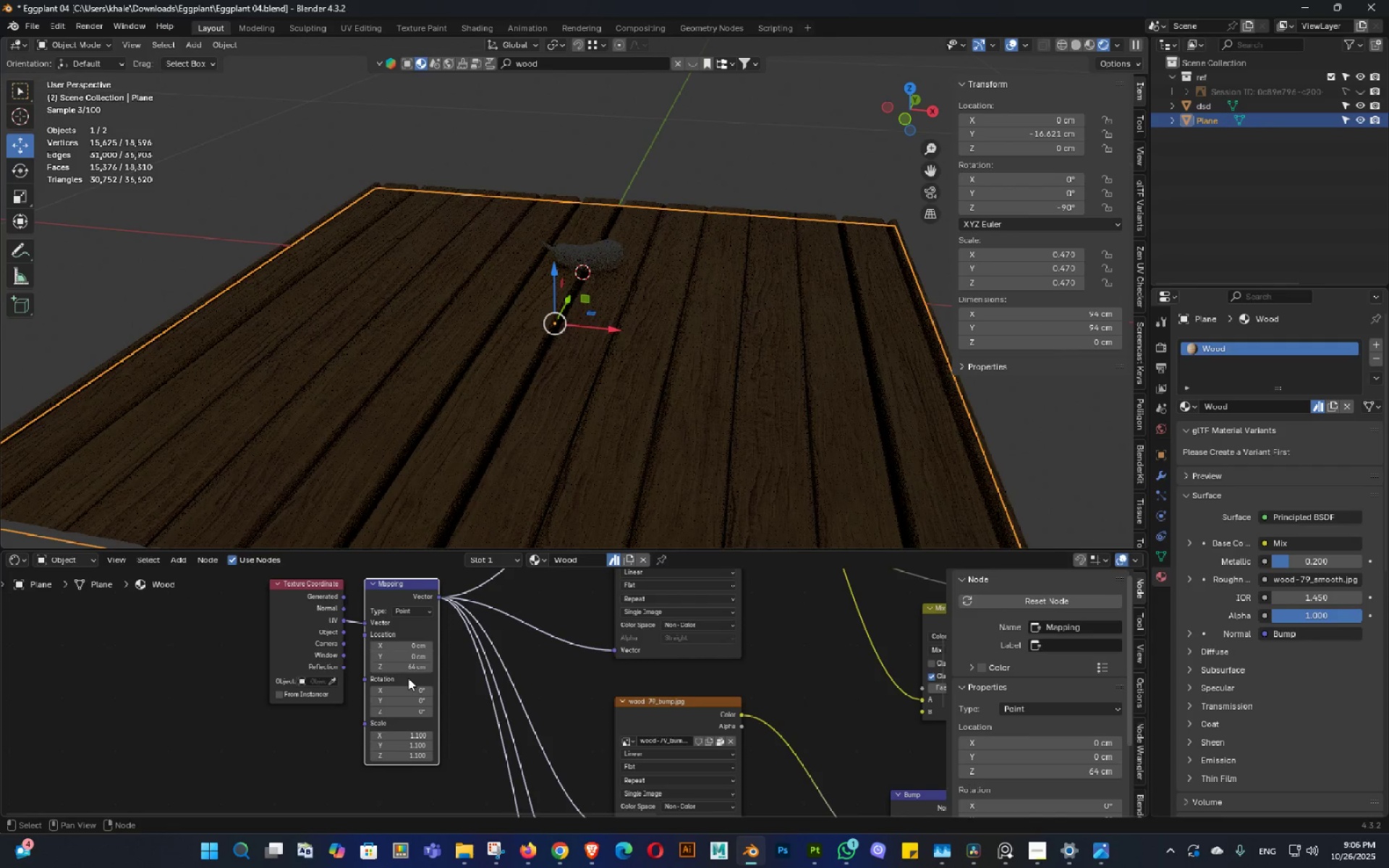 
key(Control+ControlLeft)
 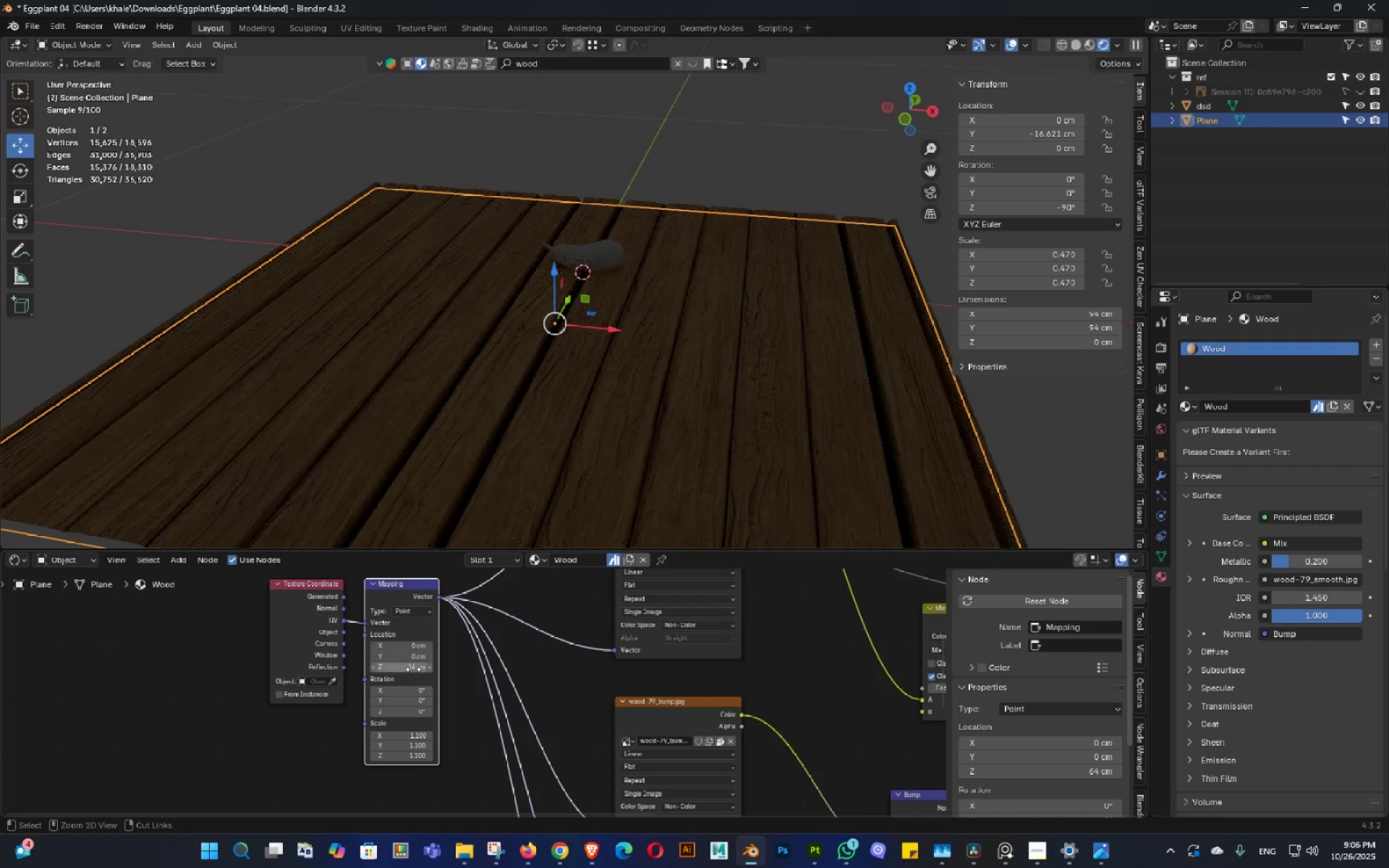 
key(Control+Z)
 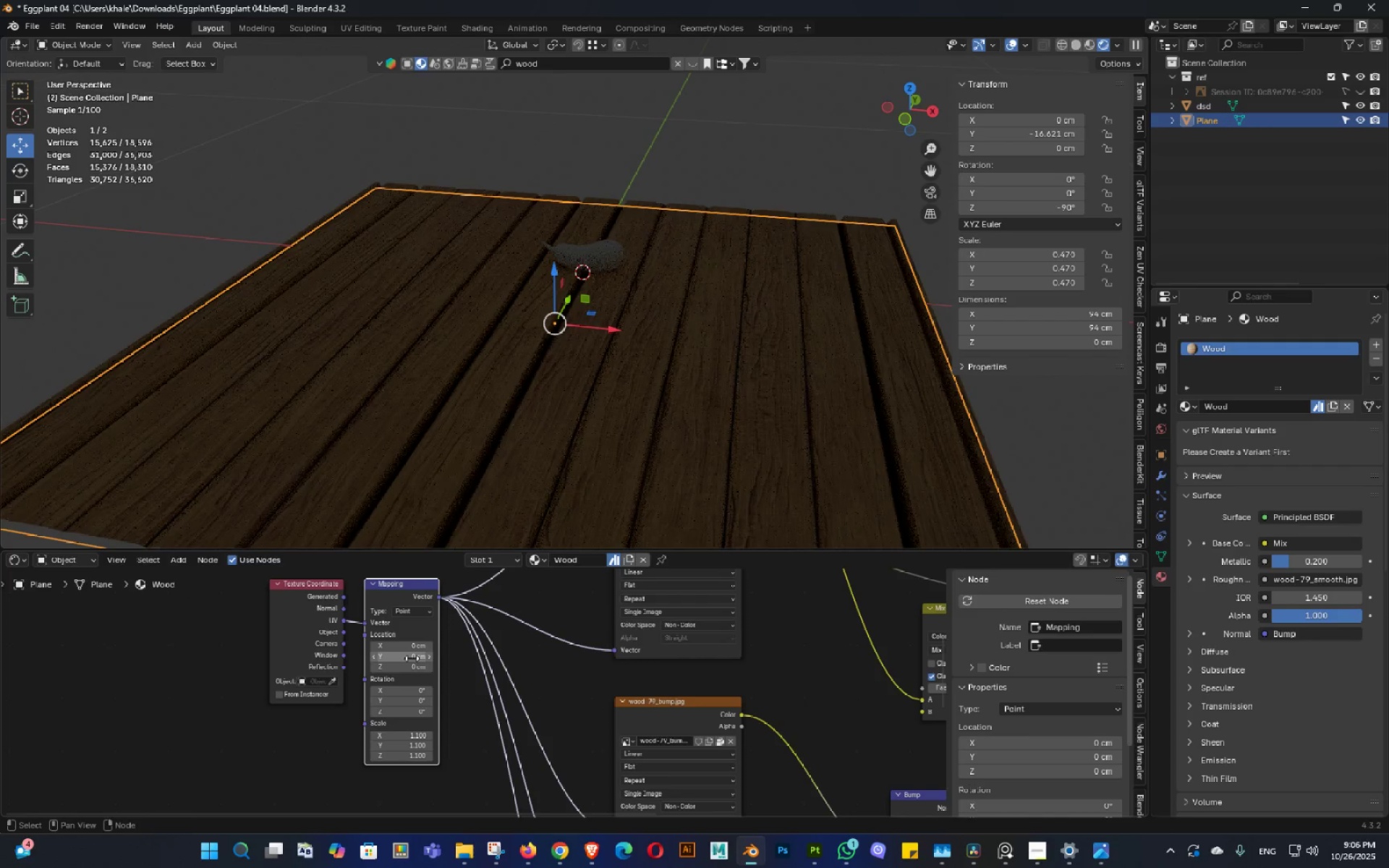 
hold_key(key=ShiftLeft, duration=1.52)
left_click_drag(start_coordinate=[412, 658], to_coordinate=[442, 663])
 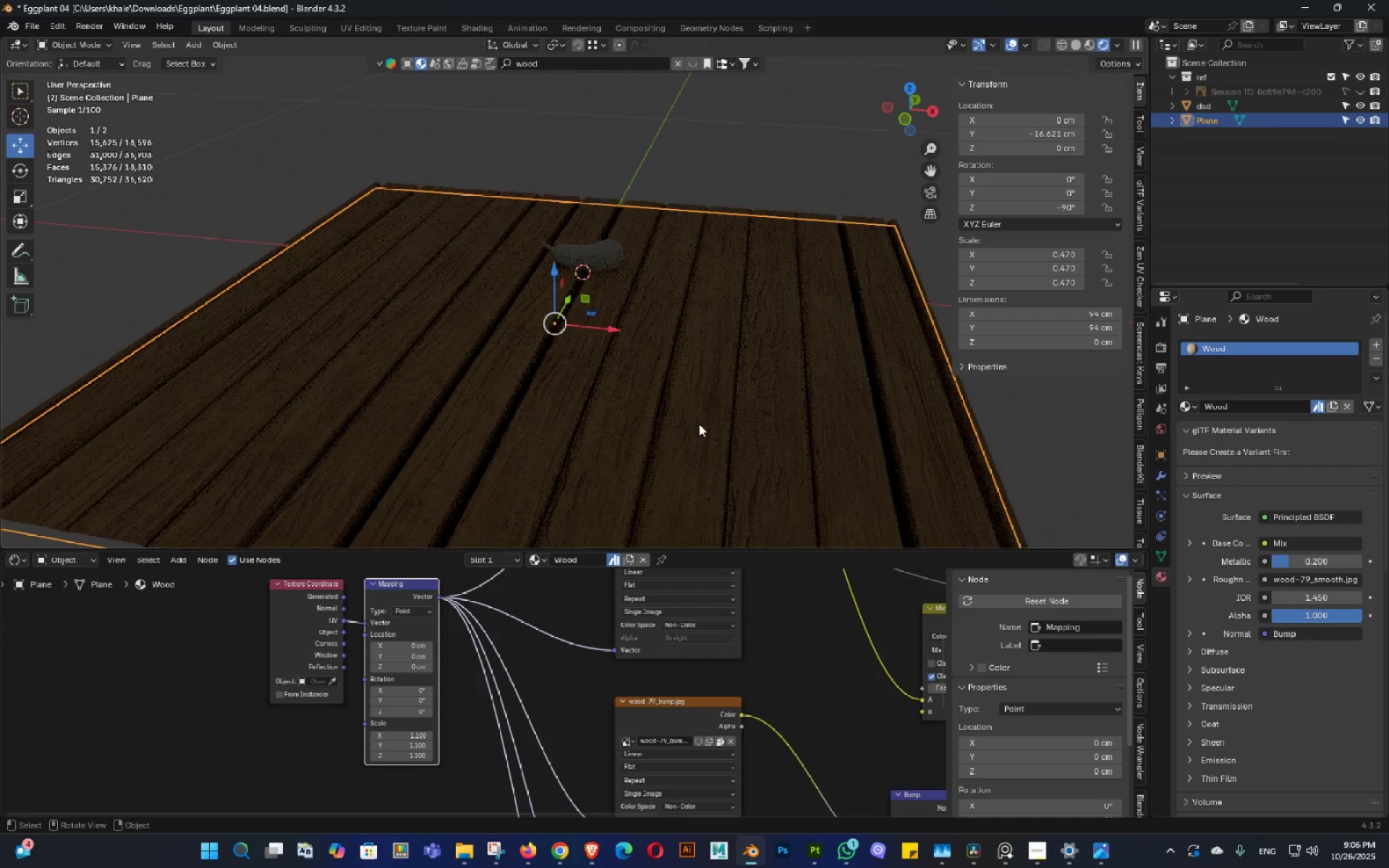 
hold_key(key=ShiftLeft, duration=1.52)
 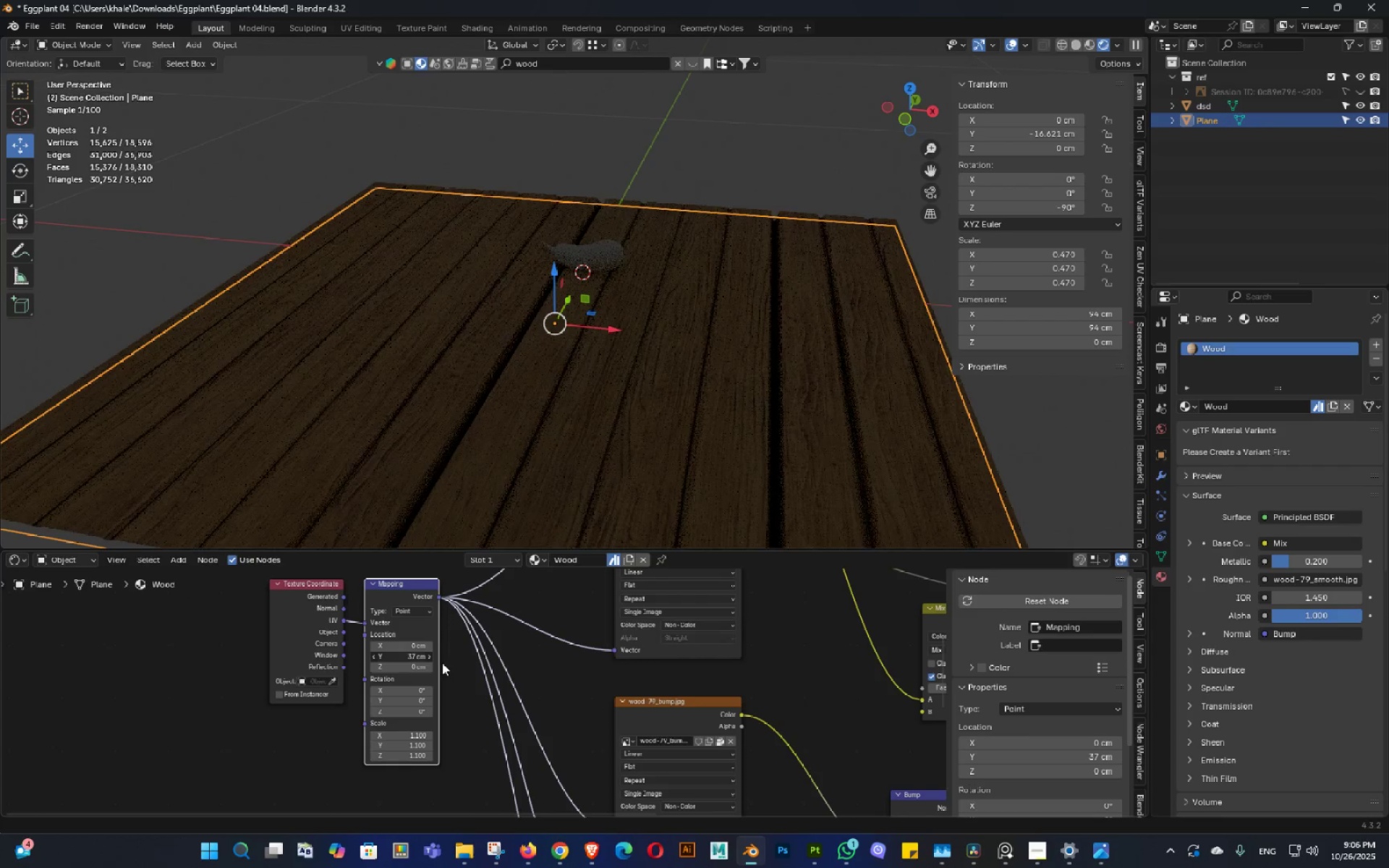 
hold_key(key=ShiftLeft, duration=1.09)
 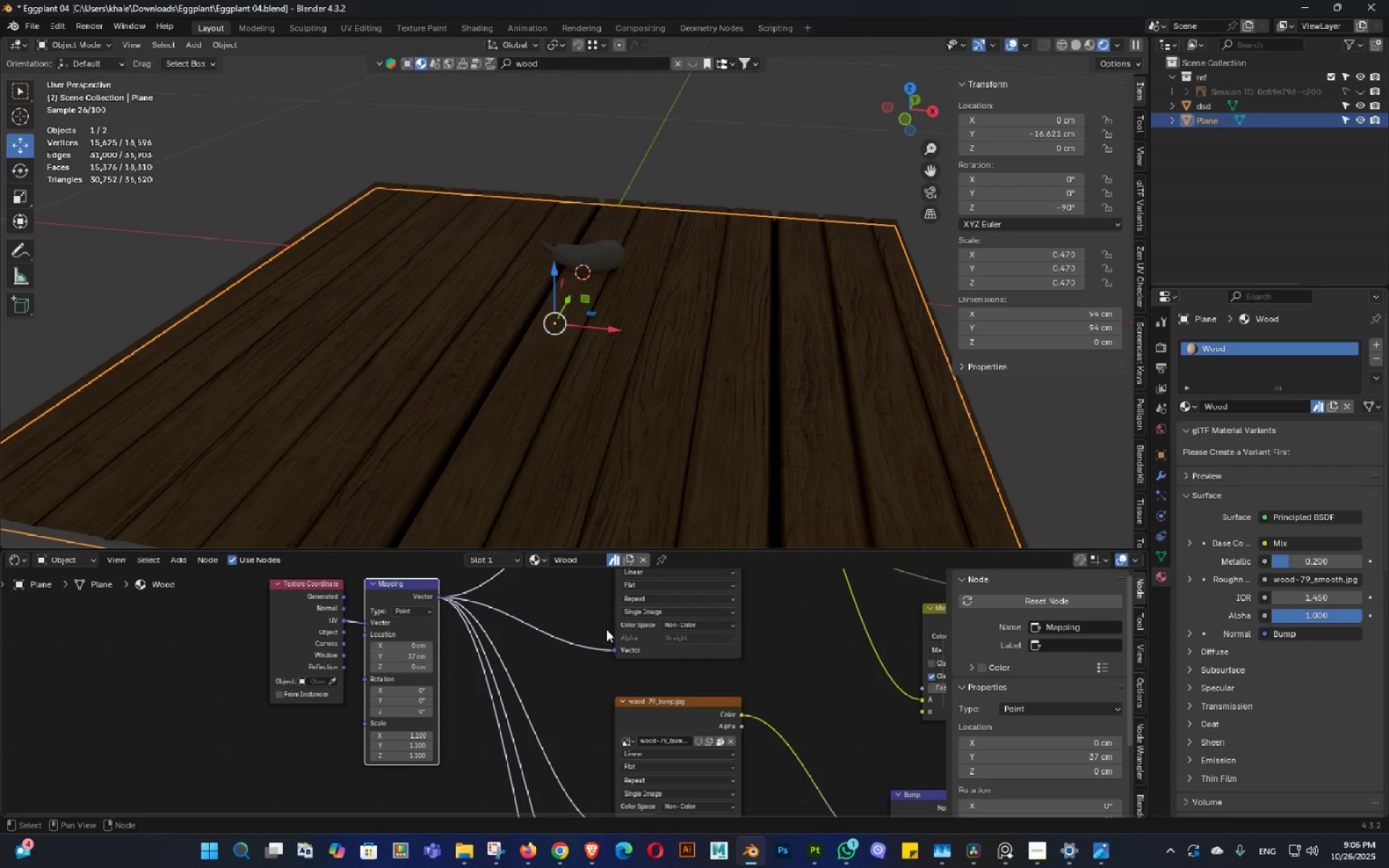 
key(Control+ControlLeft)
 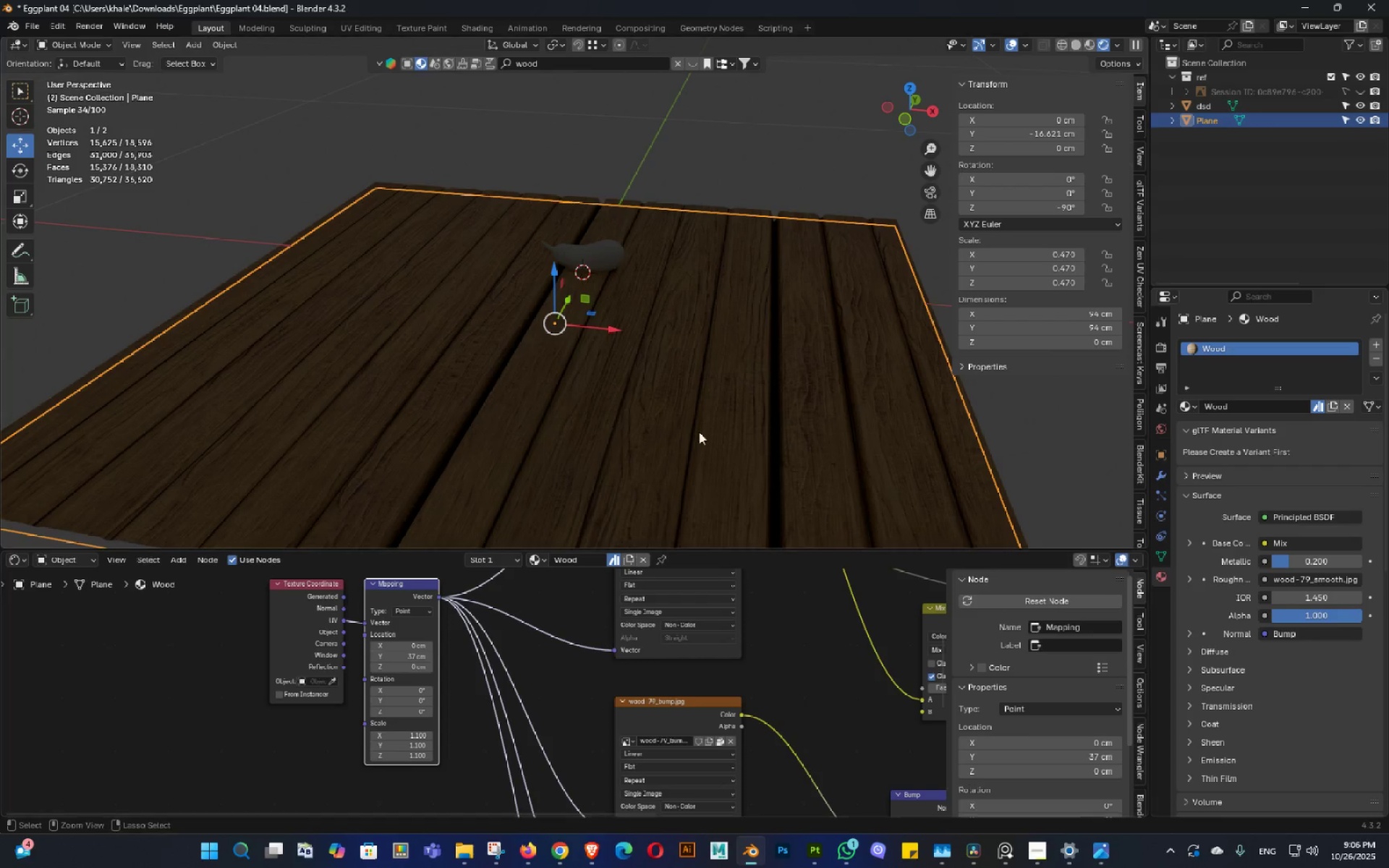 
key(Control+Z)
 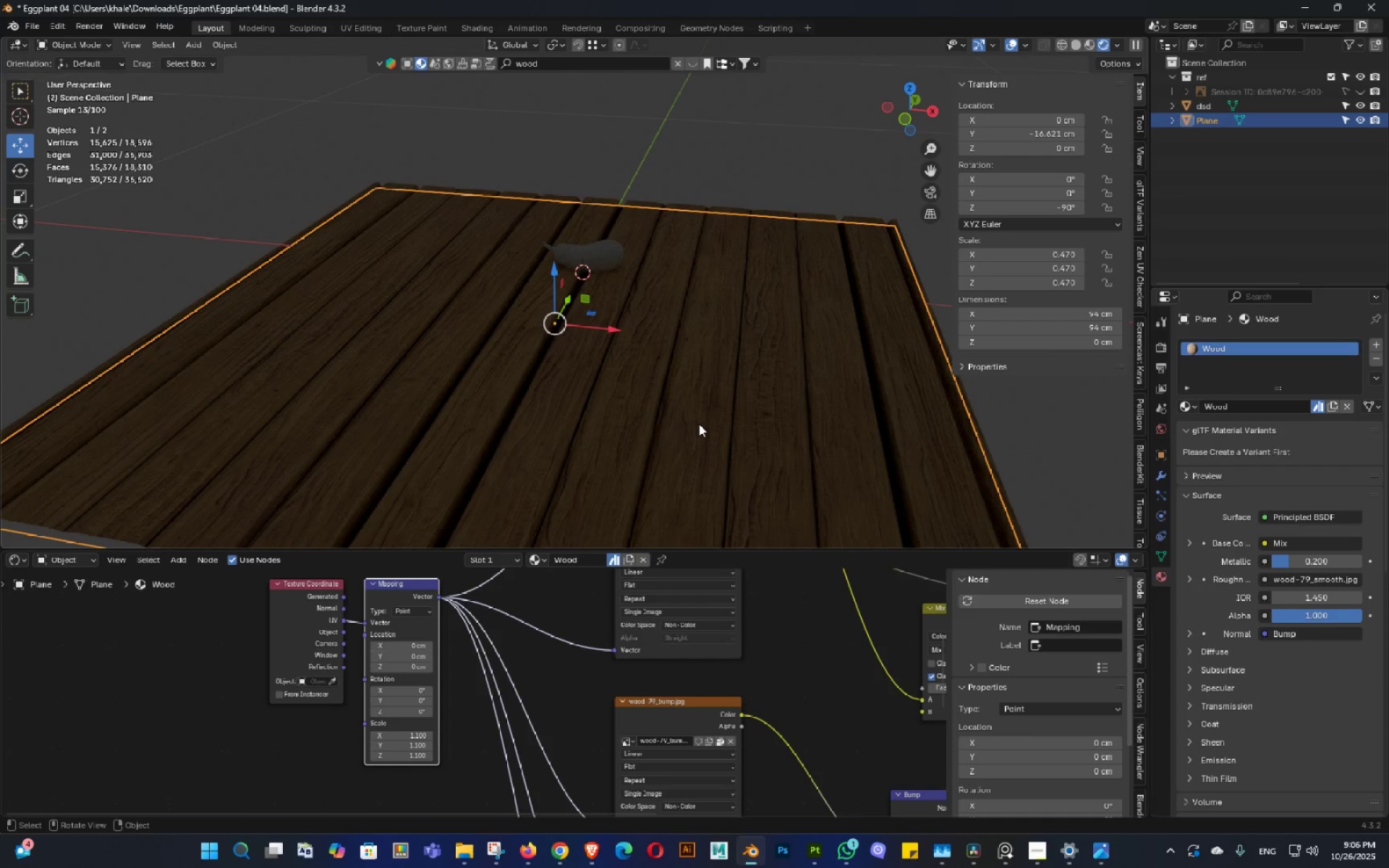 
hold_key(key=ControlLeft, duration=0.41)
 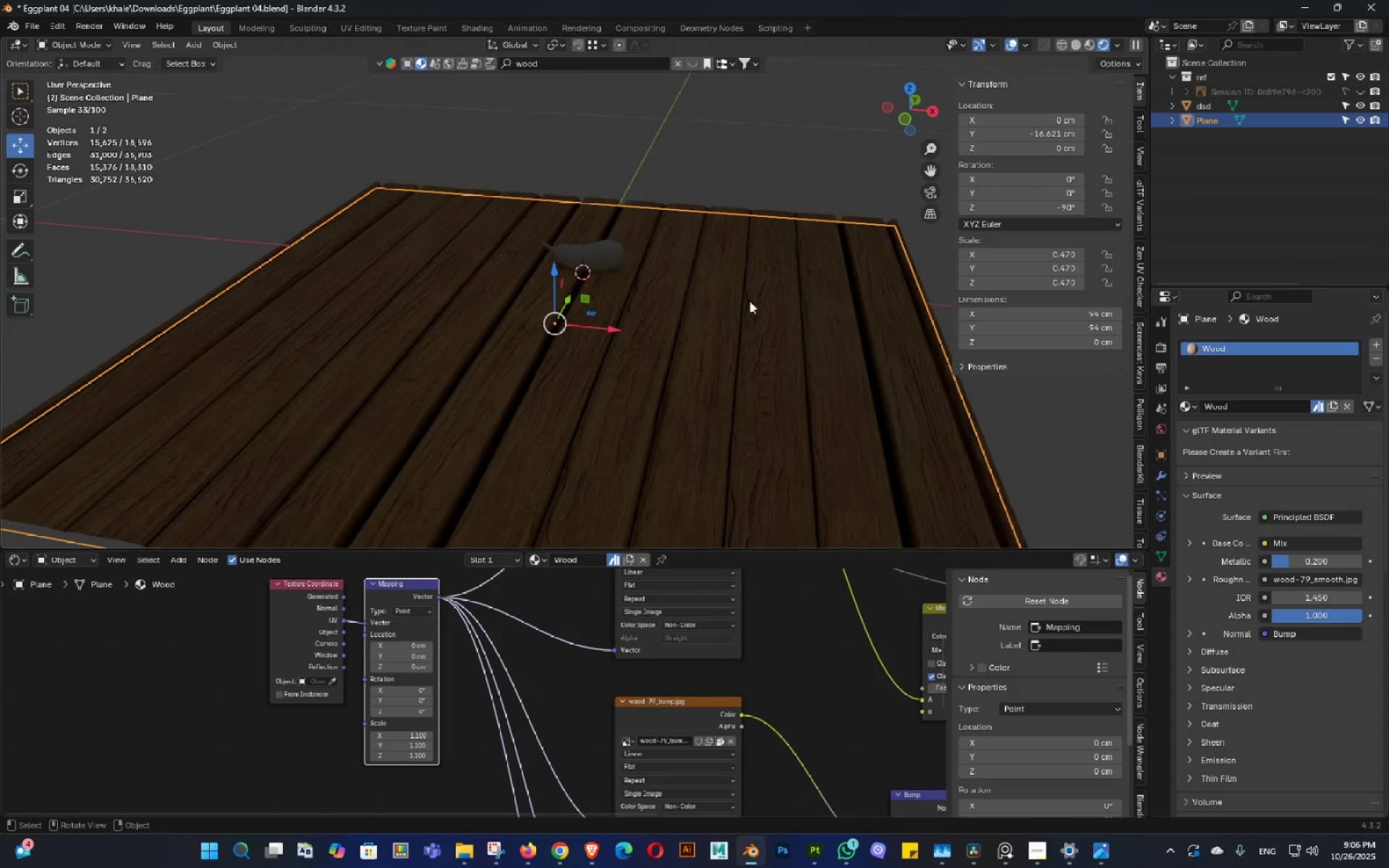 
scroll: coordinate [745, 288], scroll_direction: down, amount: 2.0
 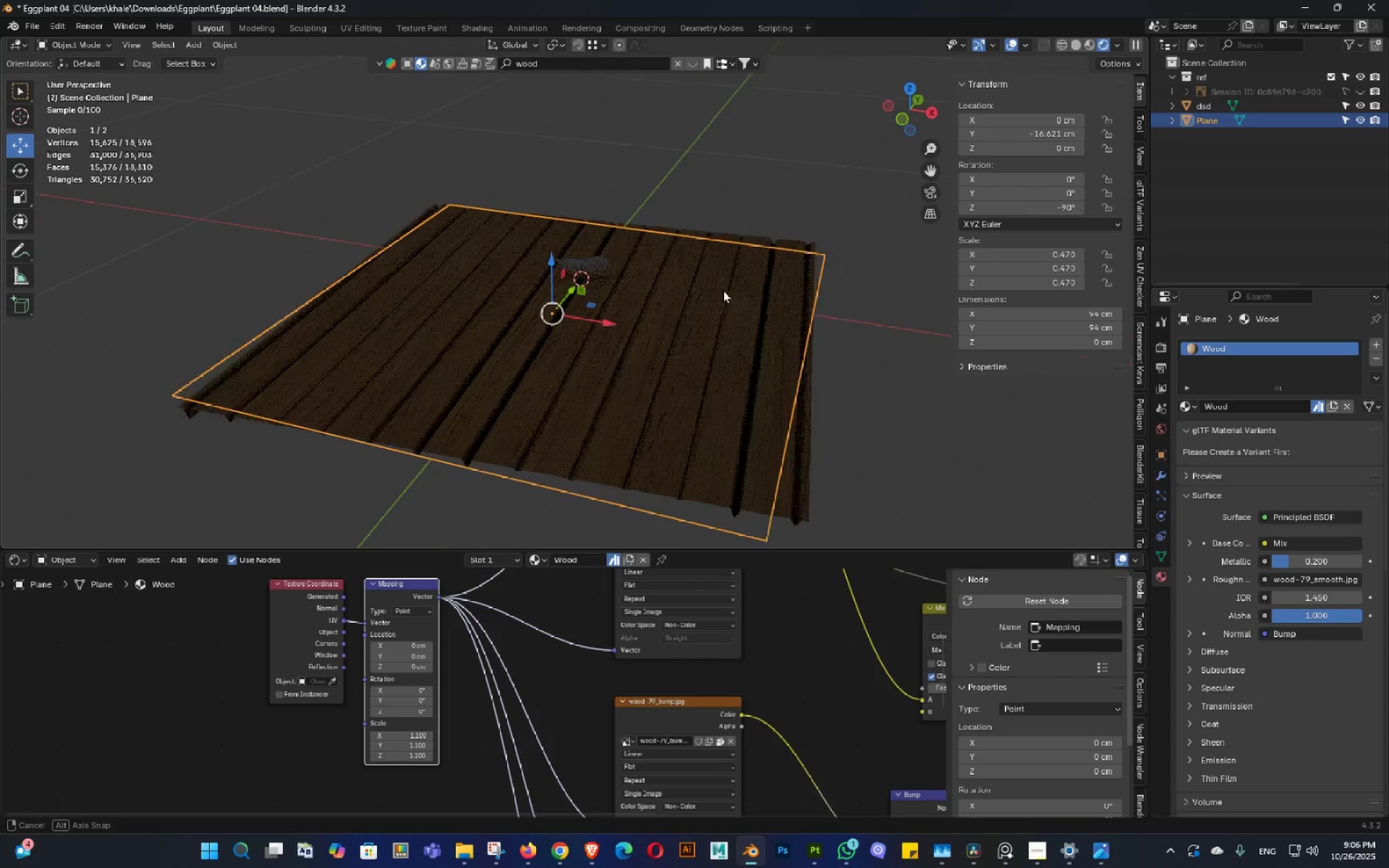 
double_click([723, 290])
 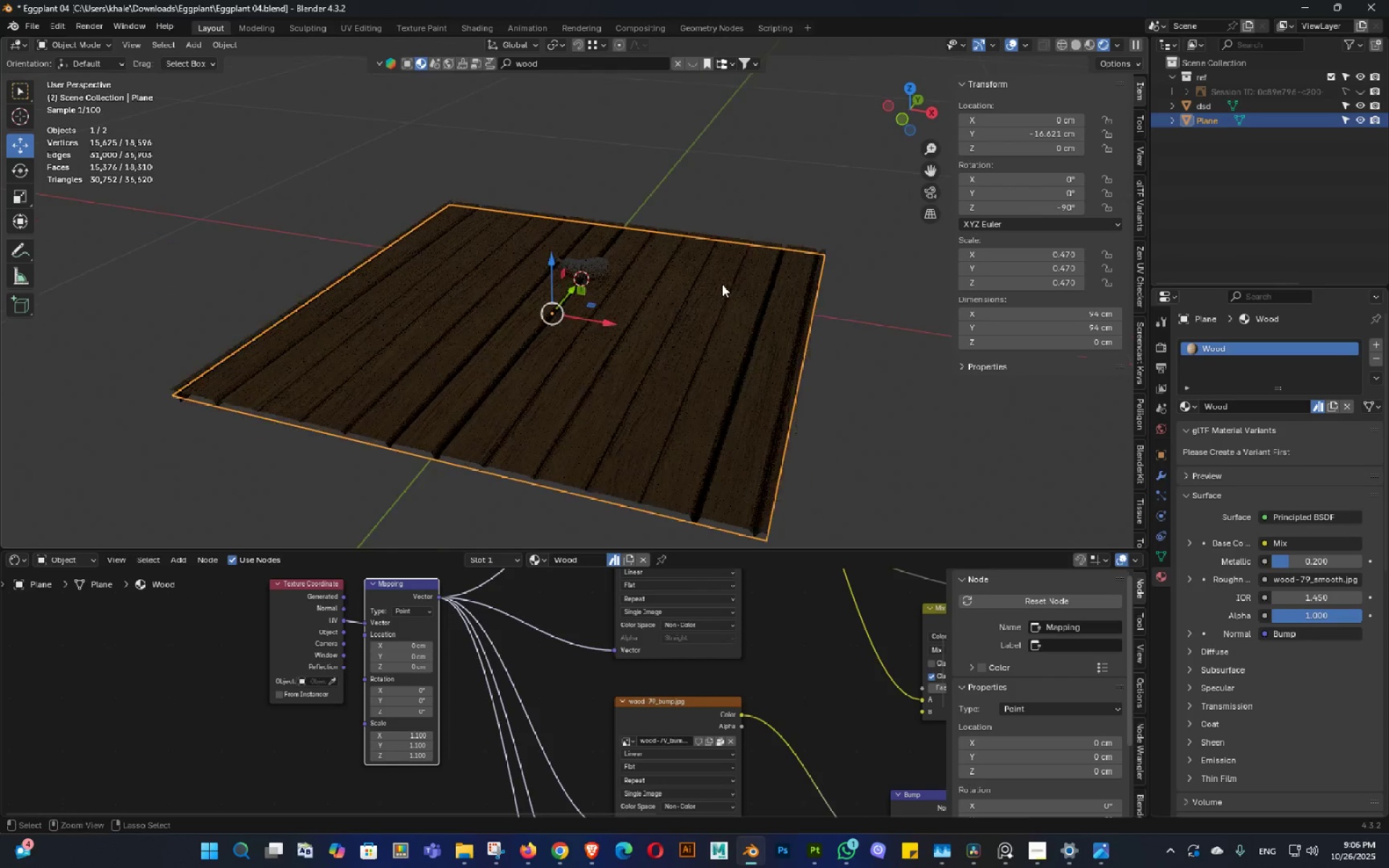 
key(Control+ControlLeft)
 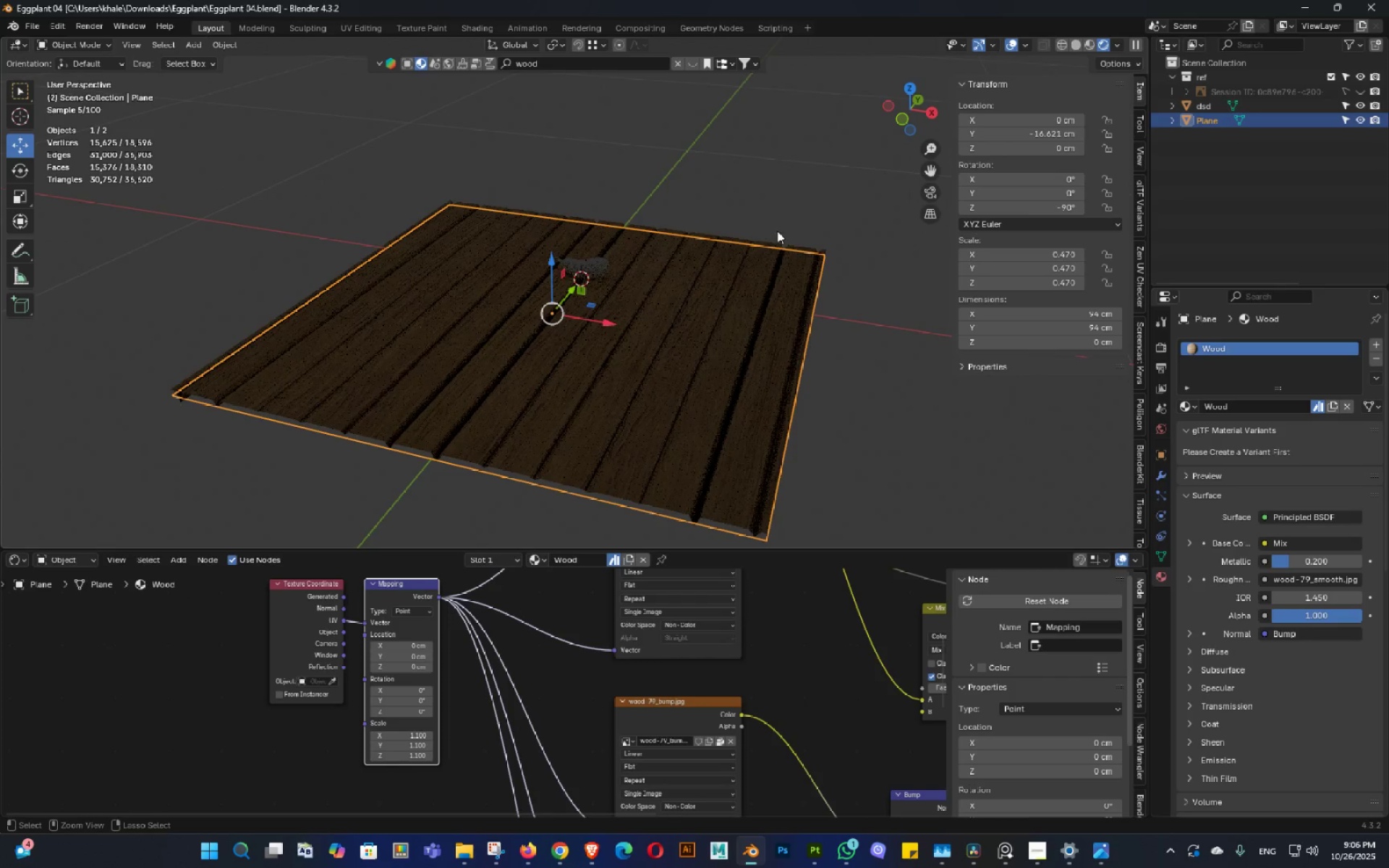 
key(Control+S)
 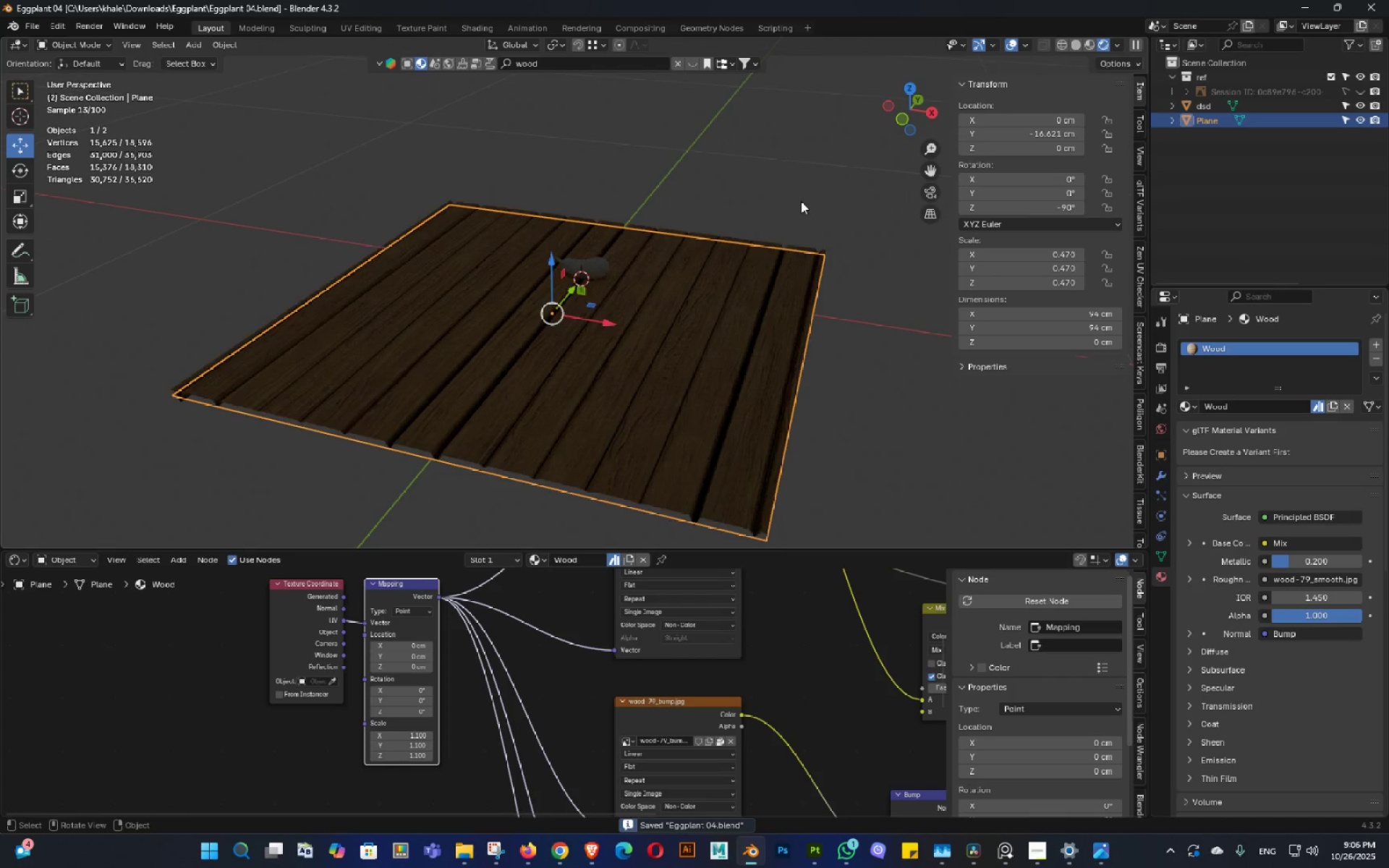 
left_click([801, 201])
 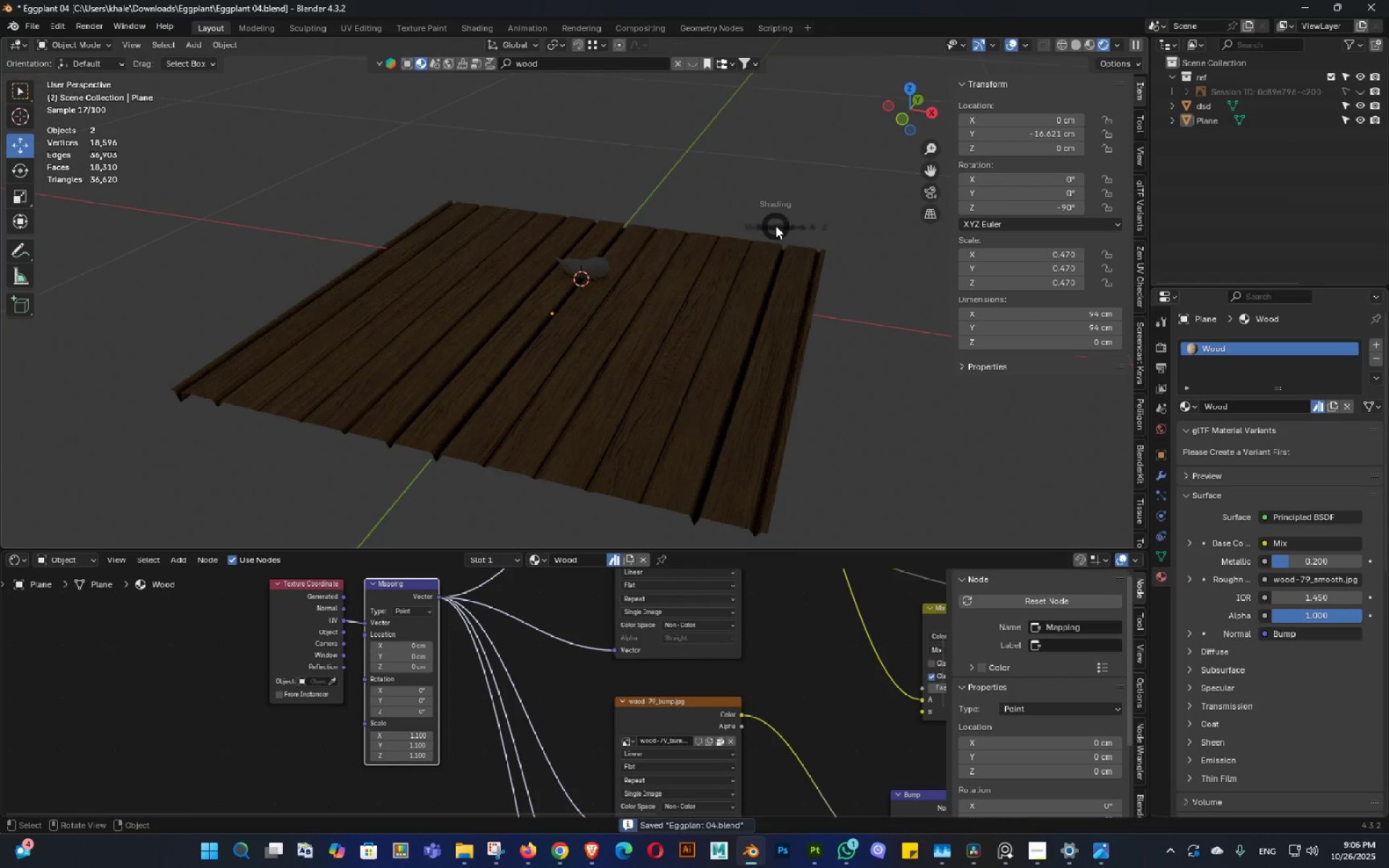 
hold_key(key=Z, duration=0.43)
 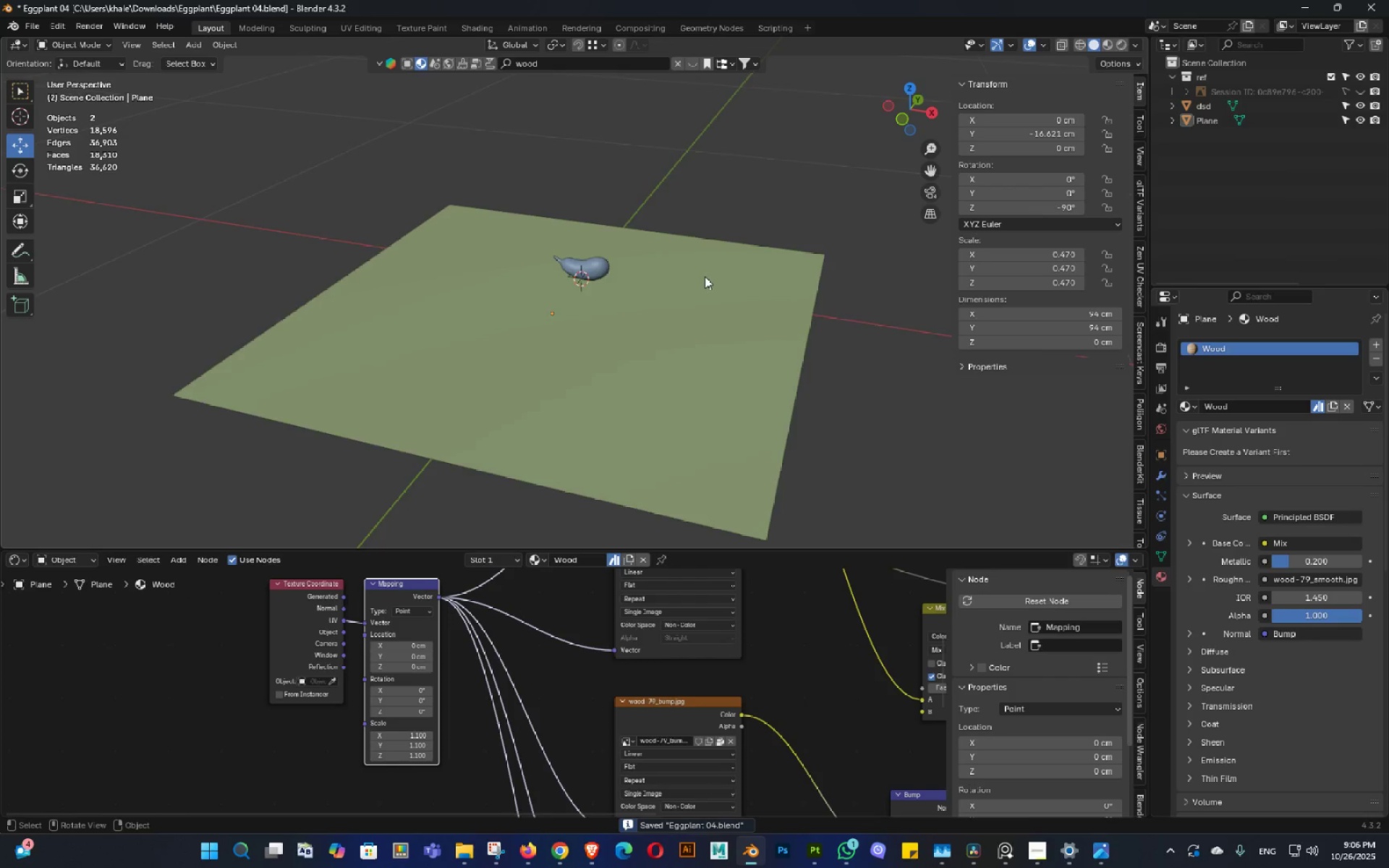 
scroll: coordinate [705, 276], scroll_direction: up, amount: 2.0
 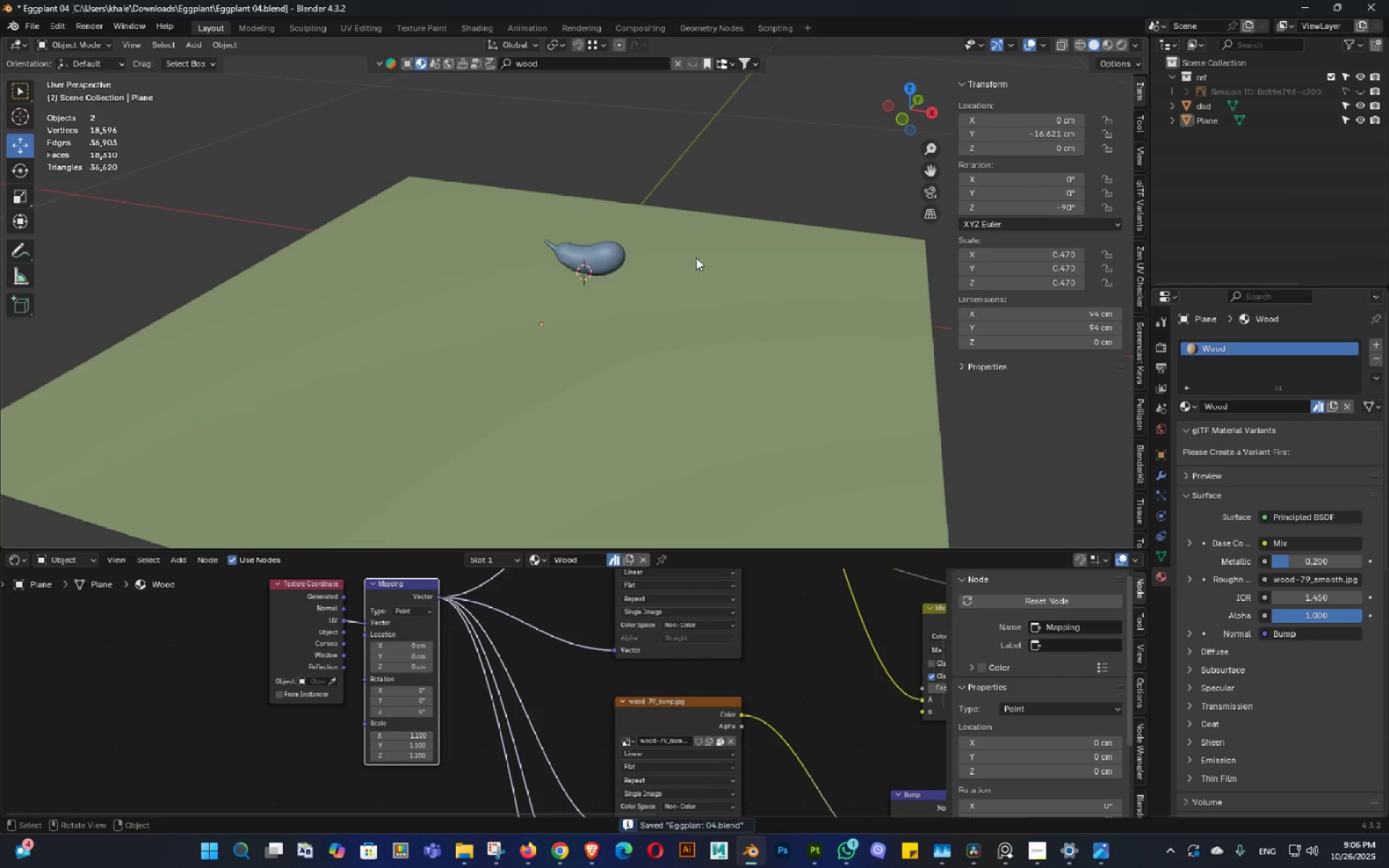 
key(Control+ControlLeft)
 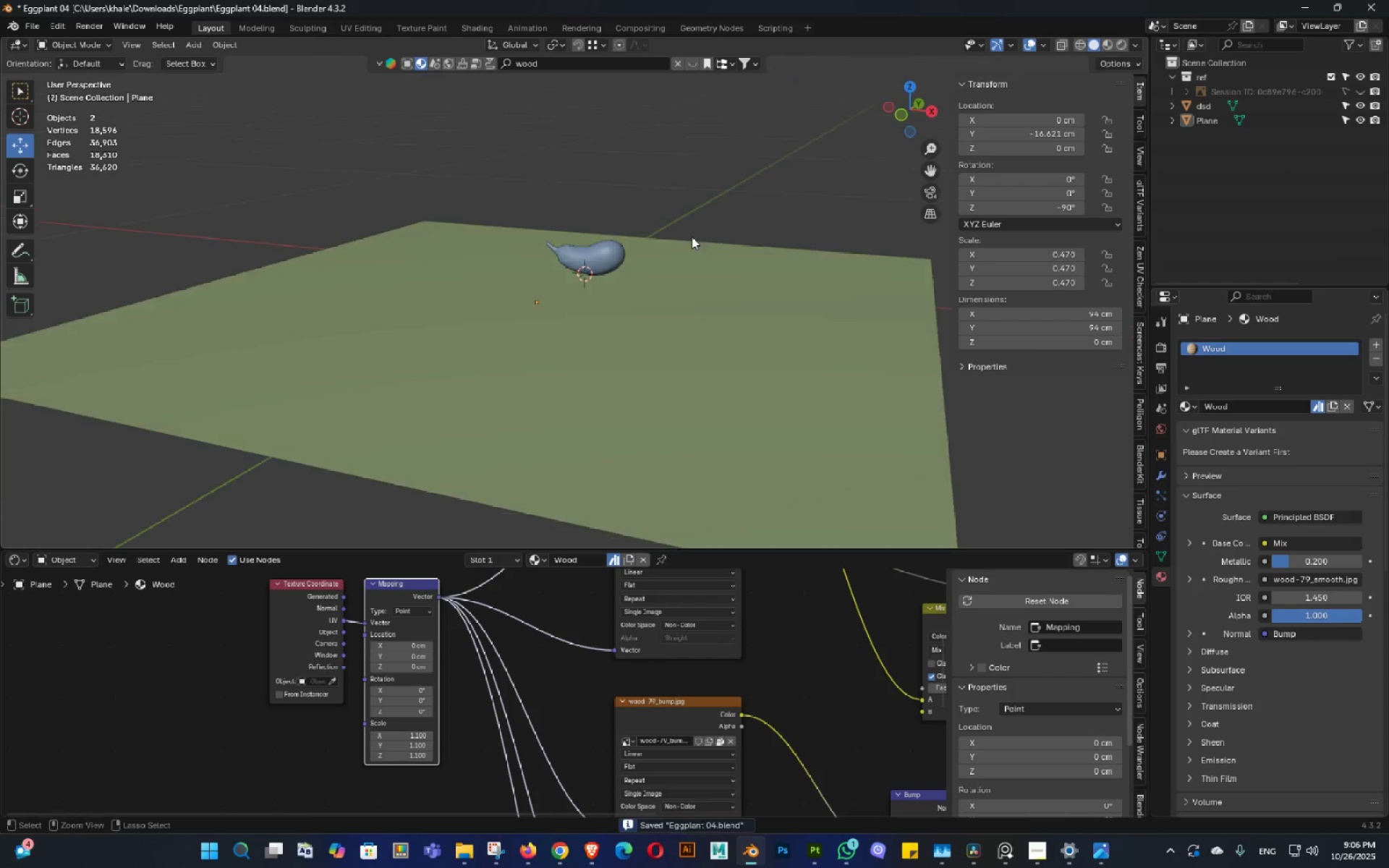 
key(Control+S)
 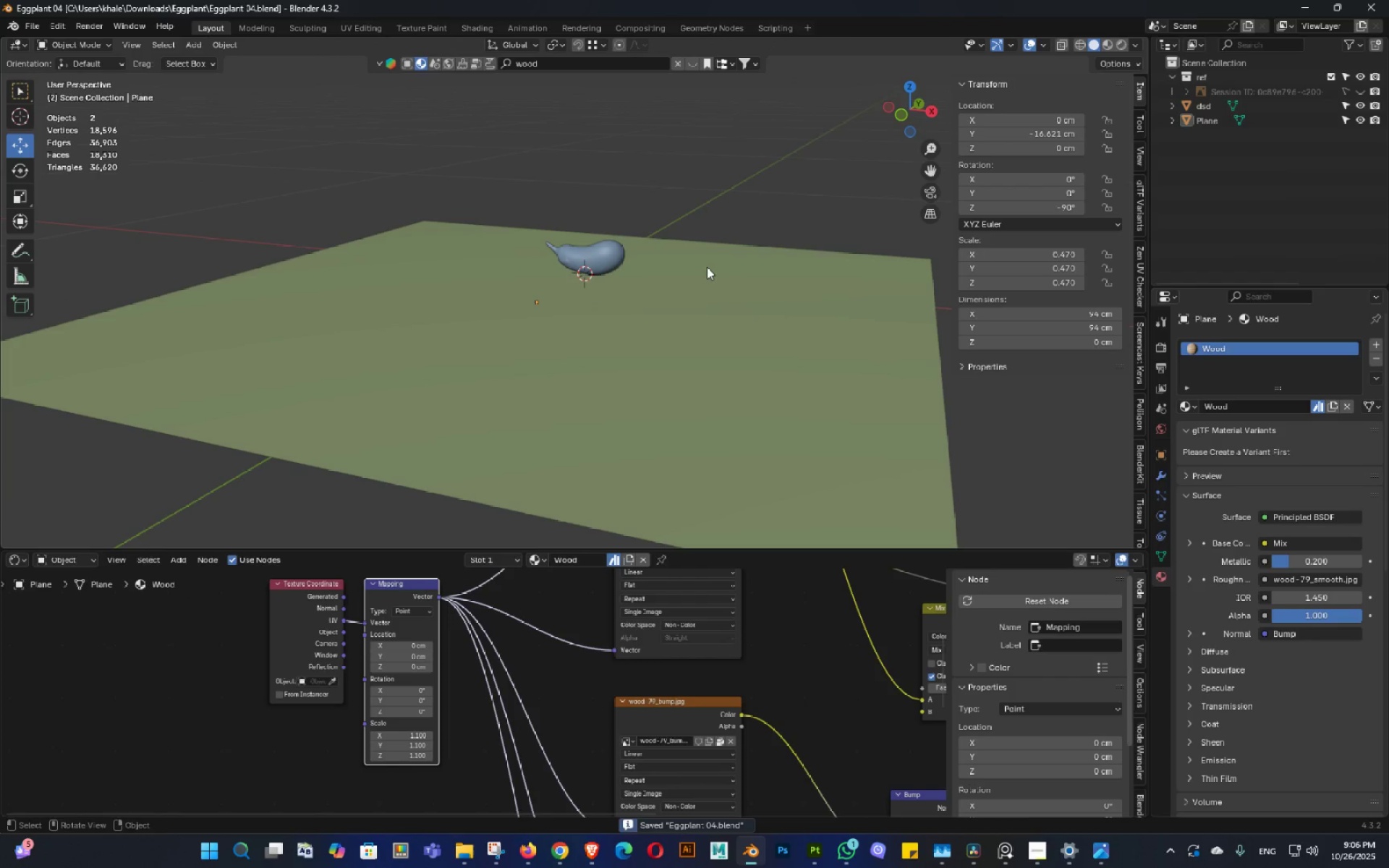 
double_click([707, 267])
 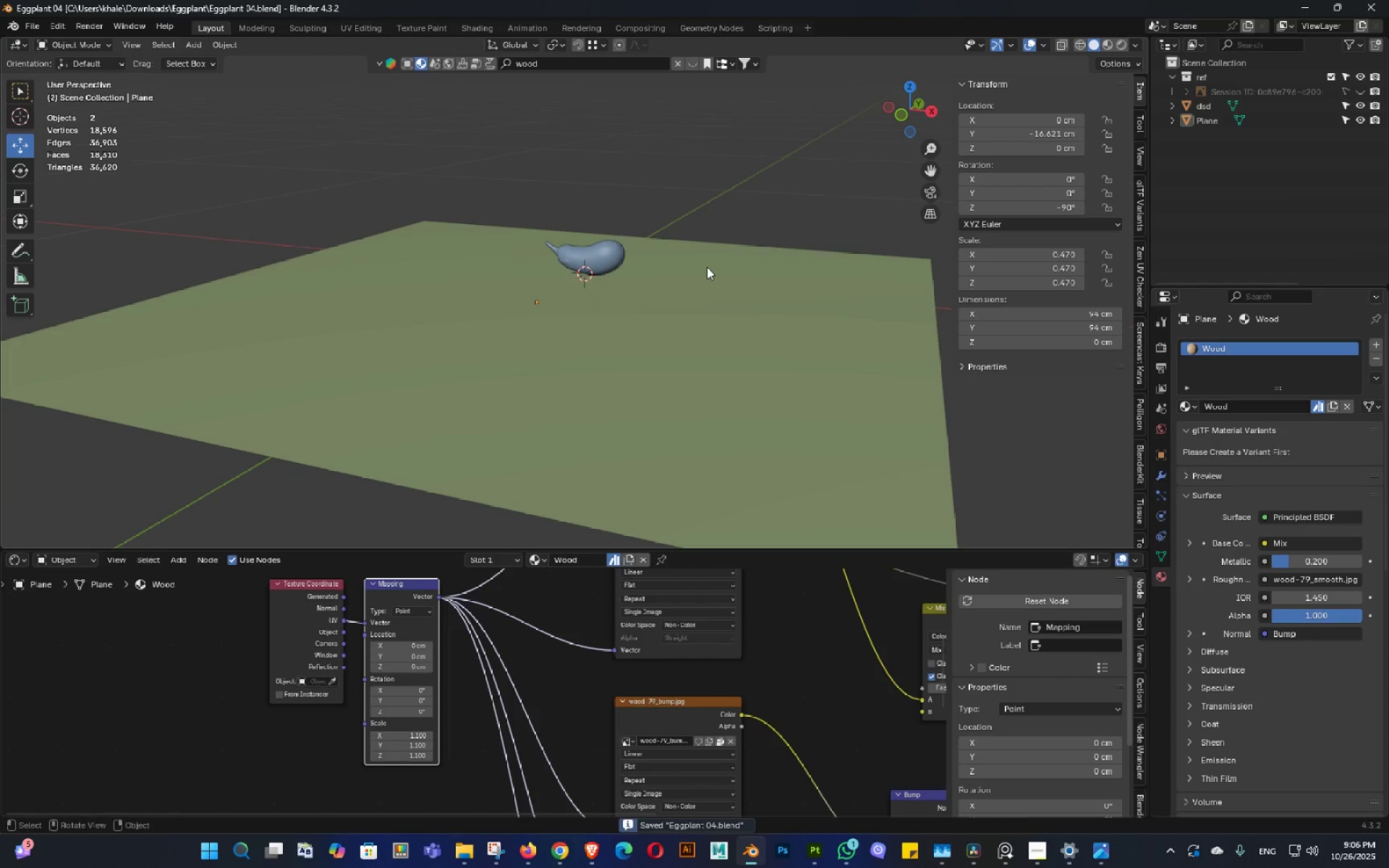 
triple_click([707, 267])
 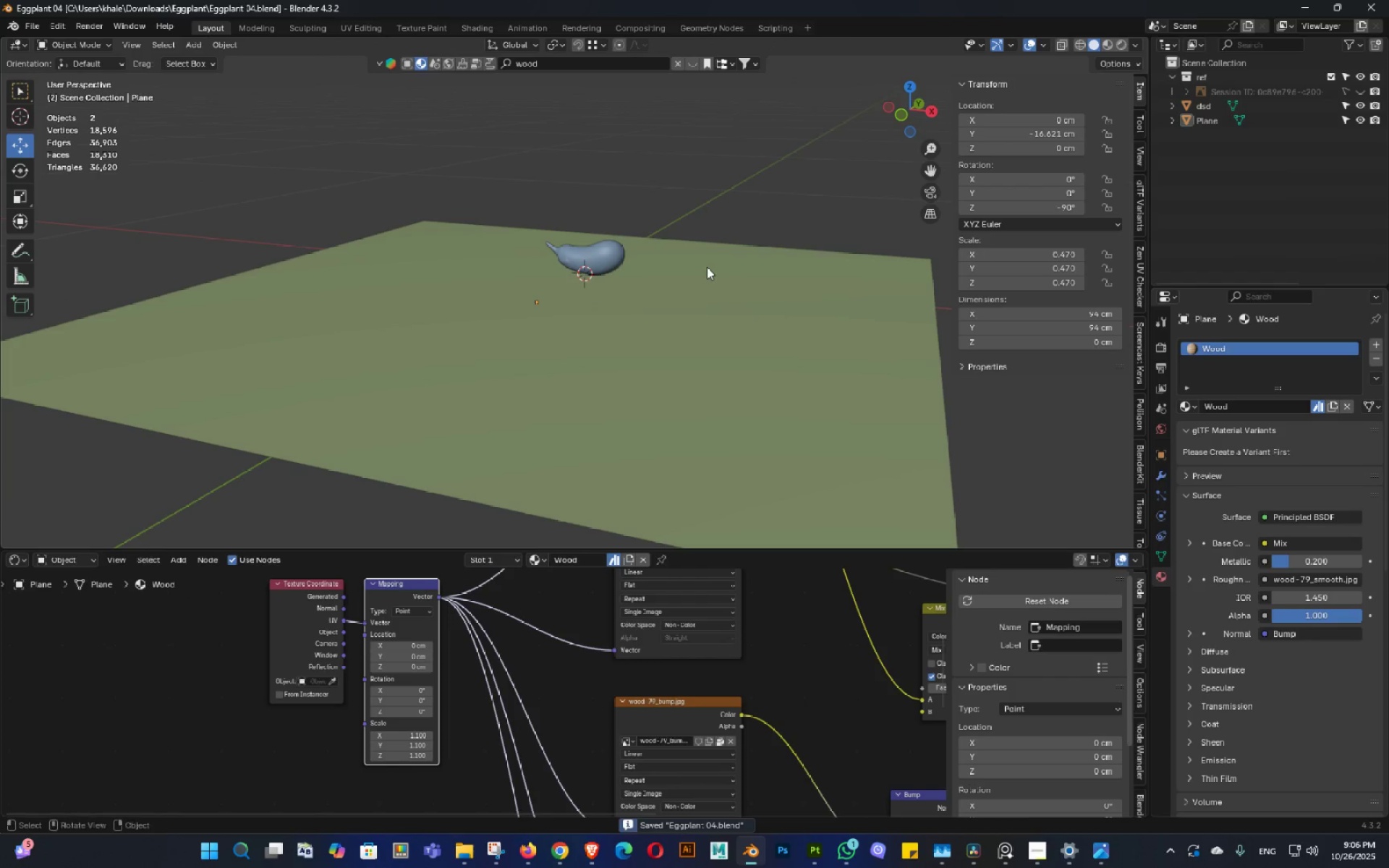 
key(Control+ControlLeft)
 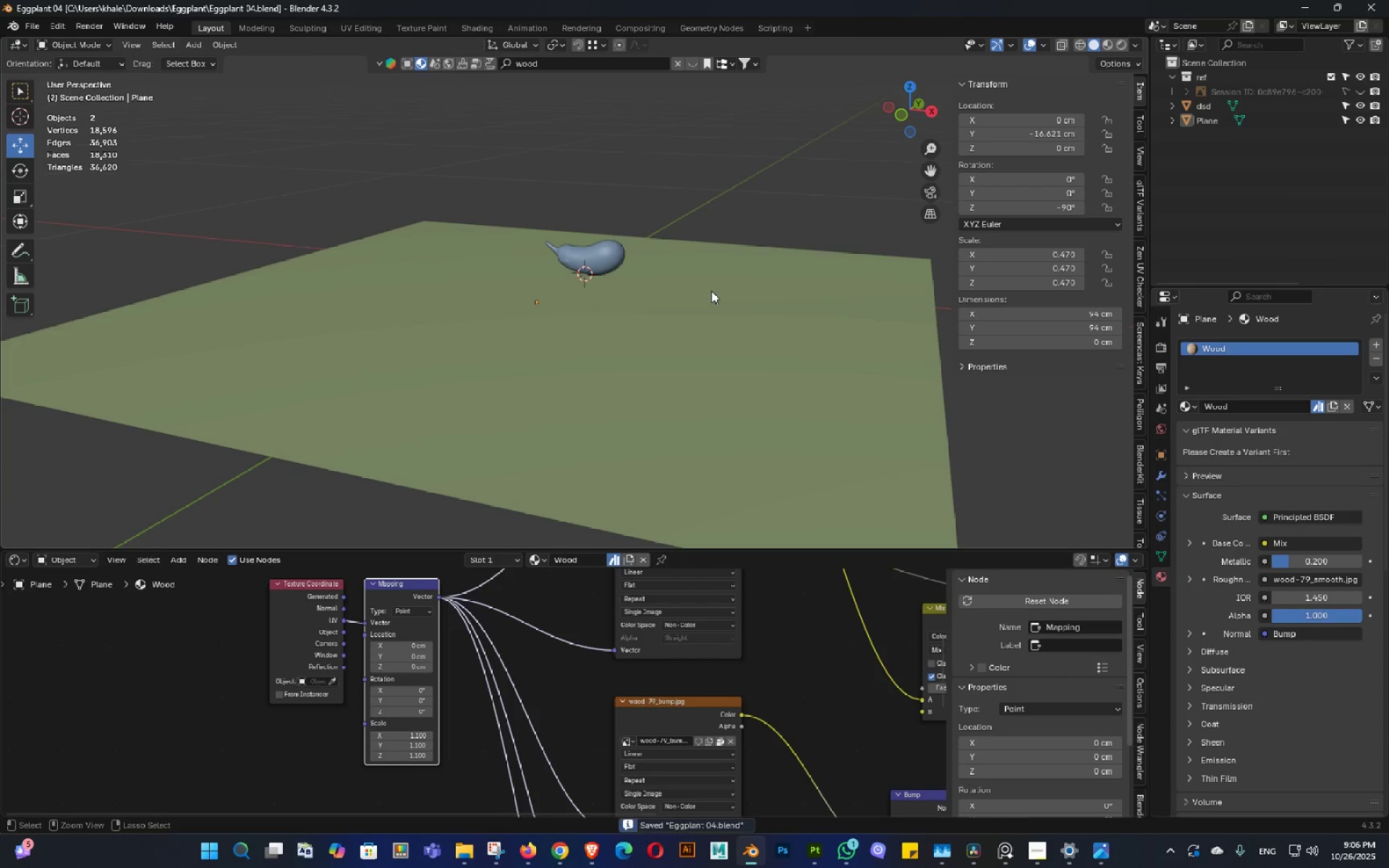 
key(Control+S)
 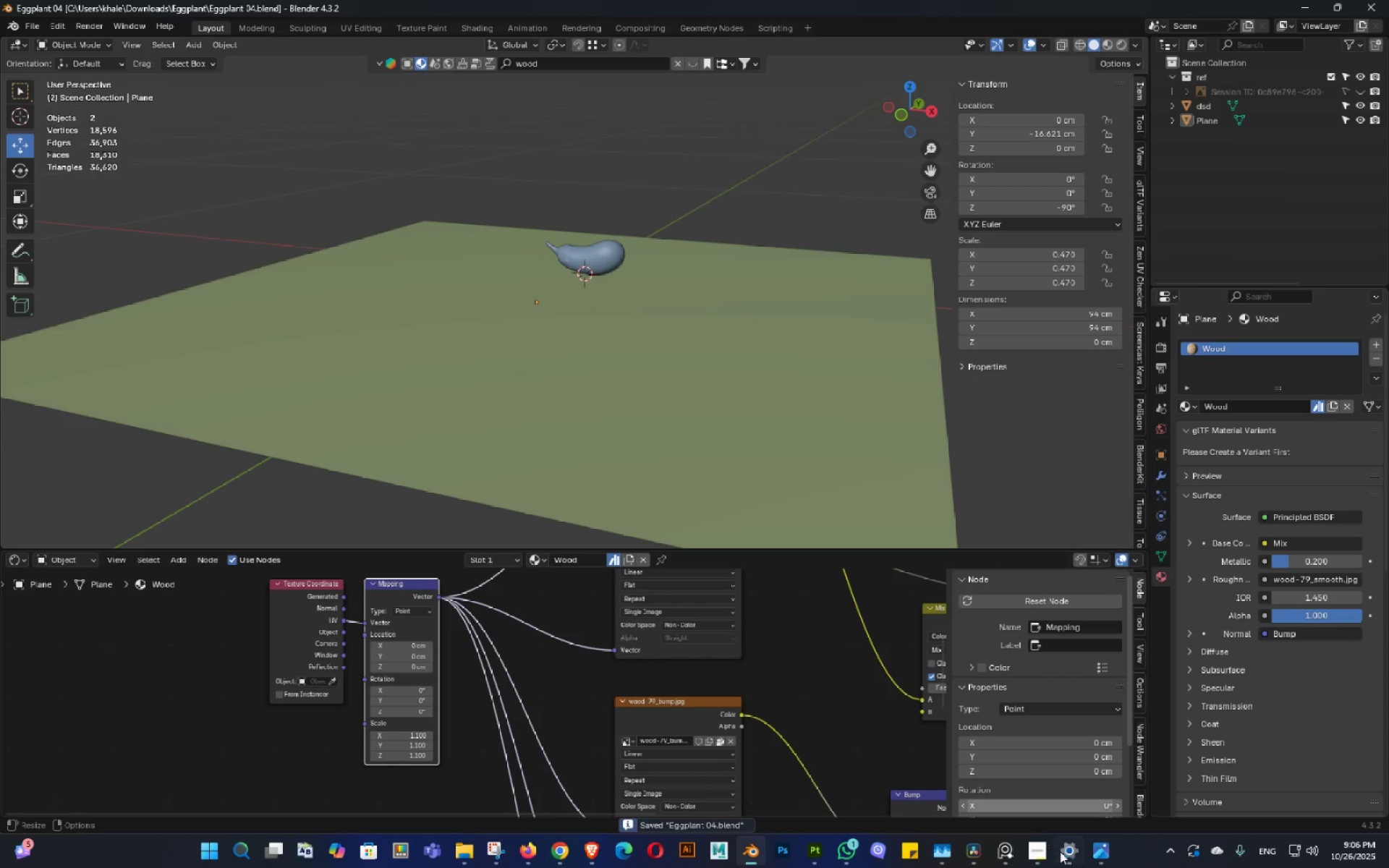 
mouse_move([1026, 847])